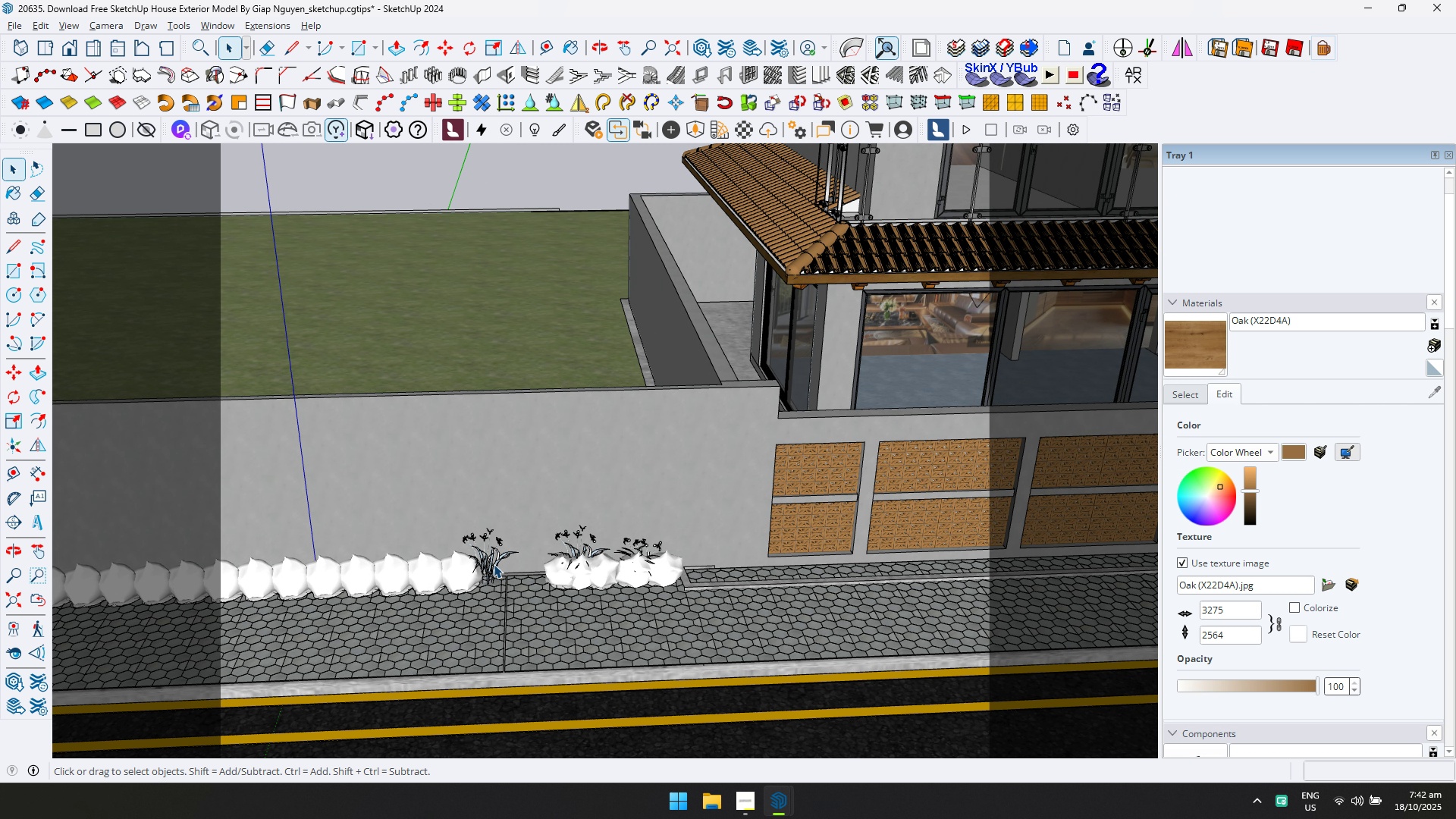 
key(N)
 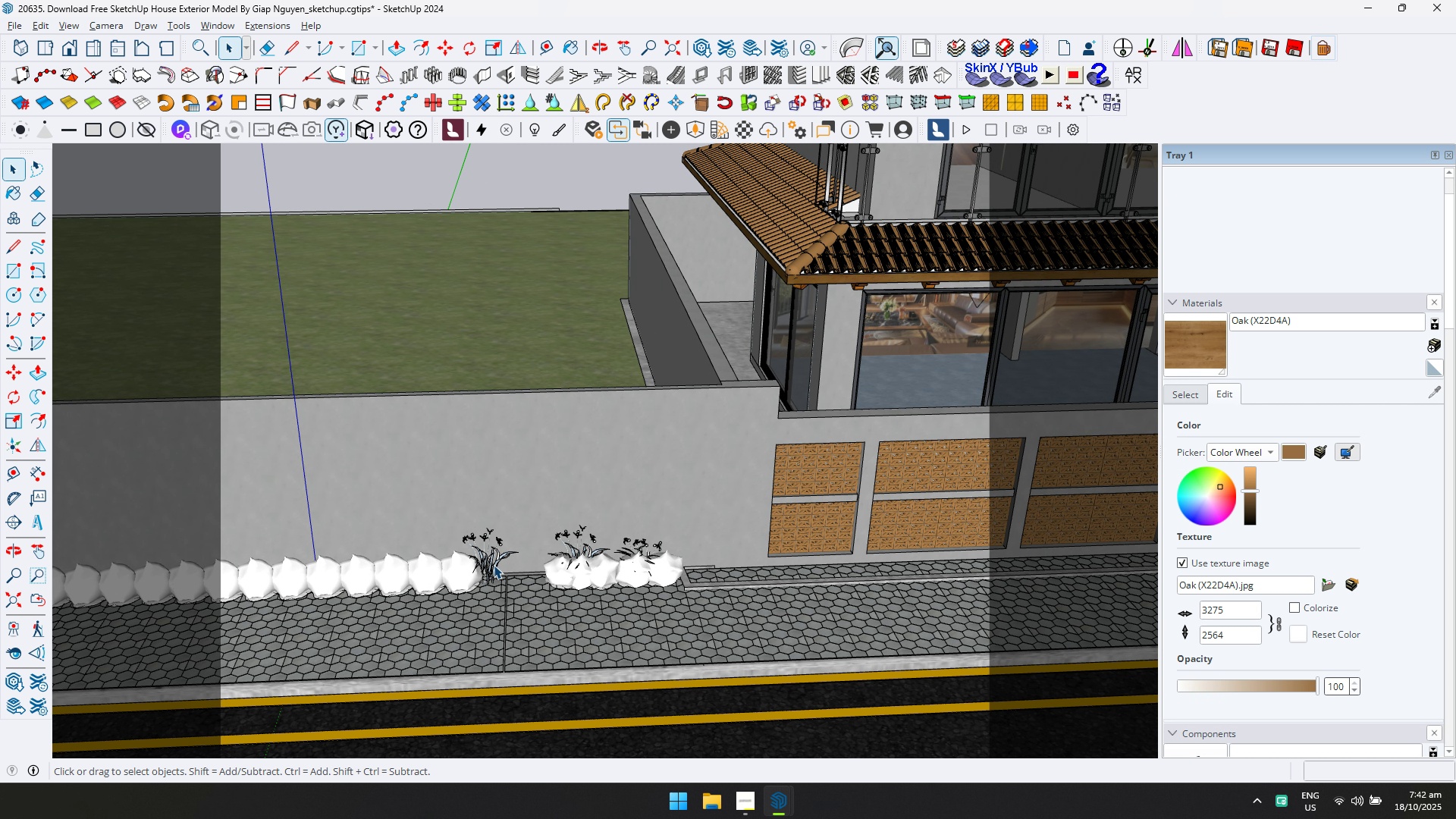 
left_click([494, 565])
 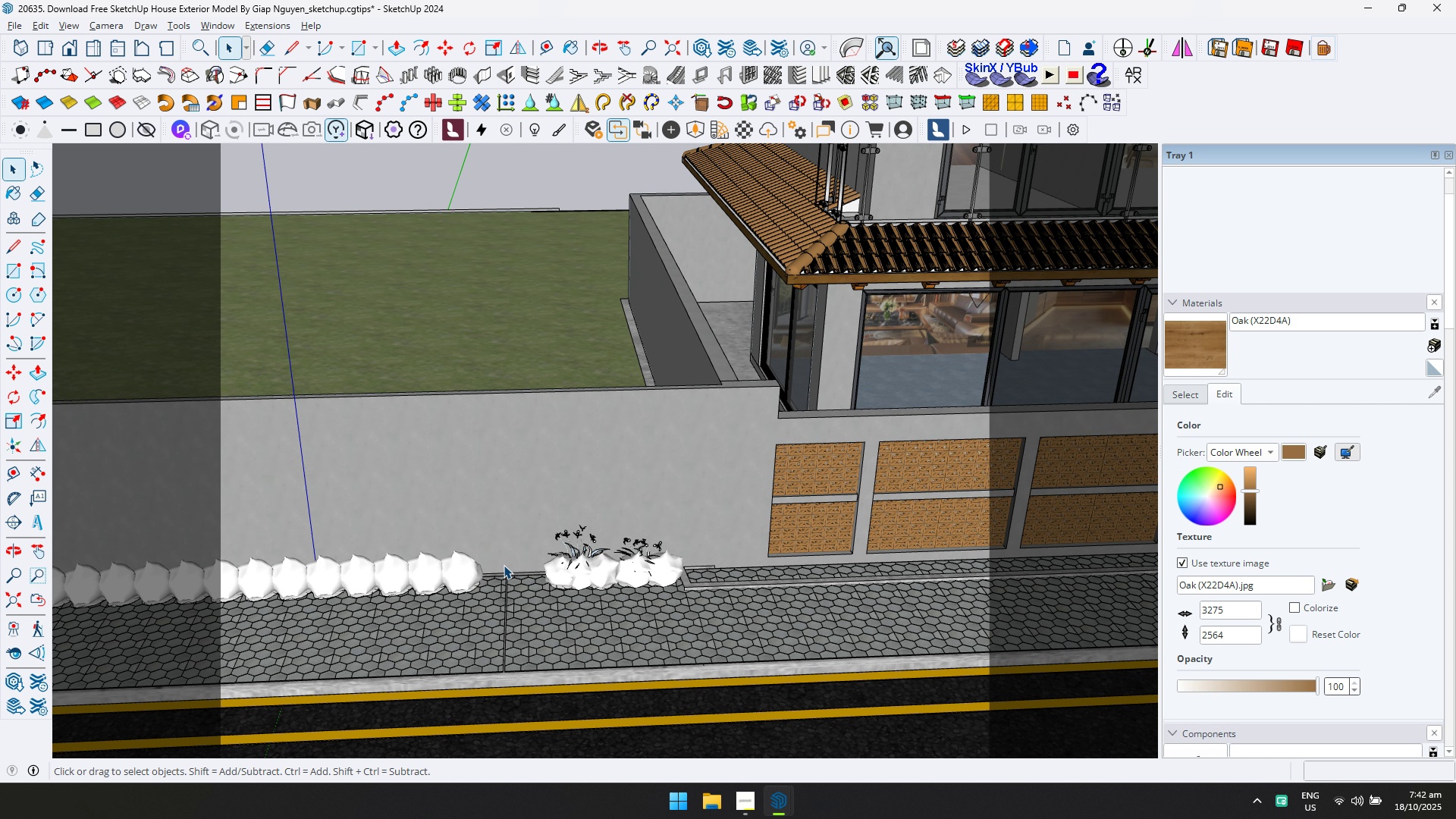 
key(Delete)
 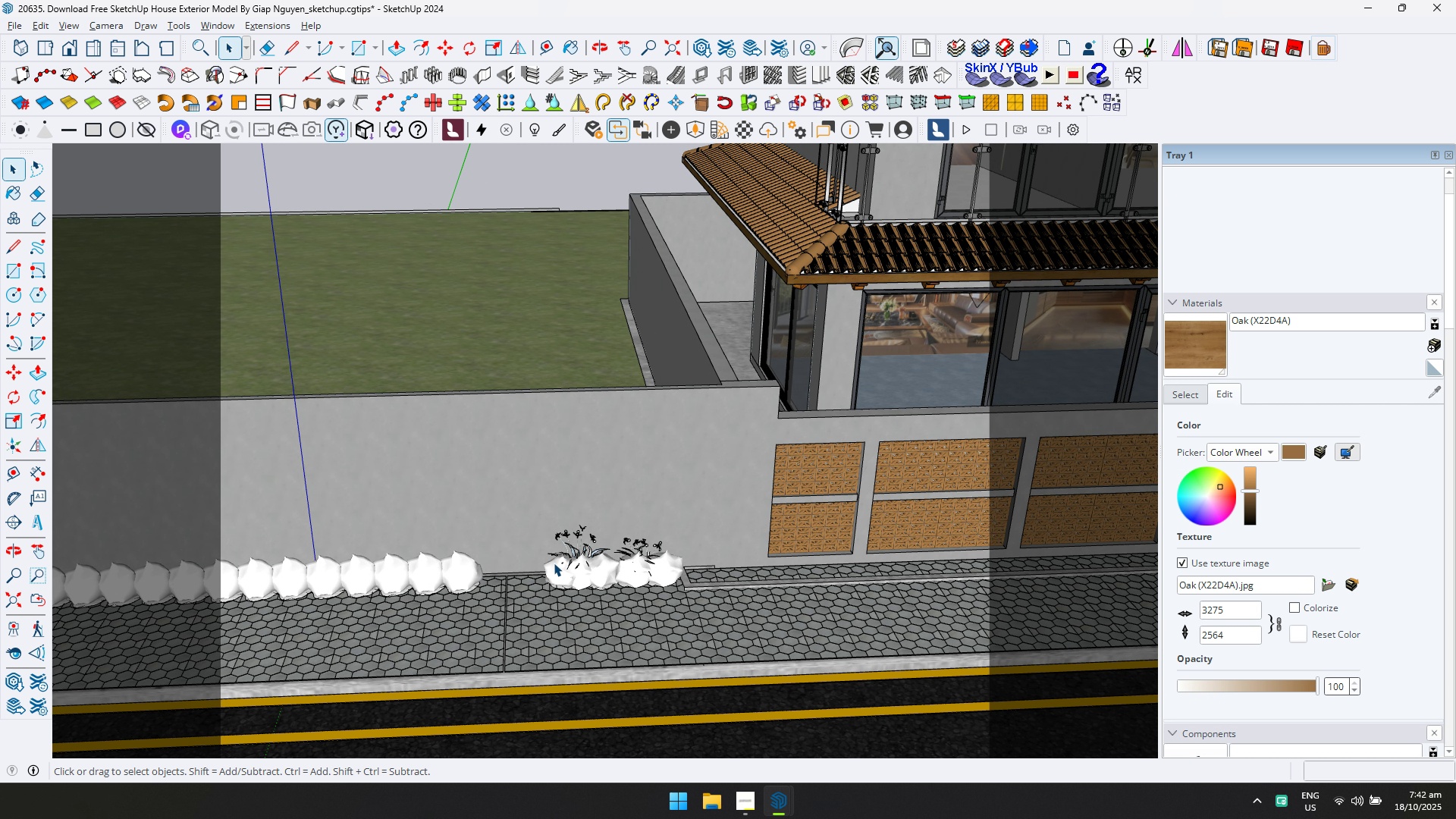 
key(N)
 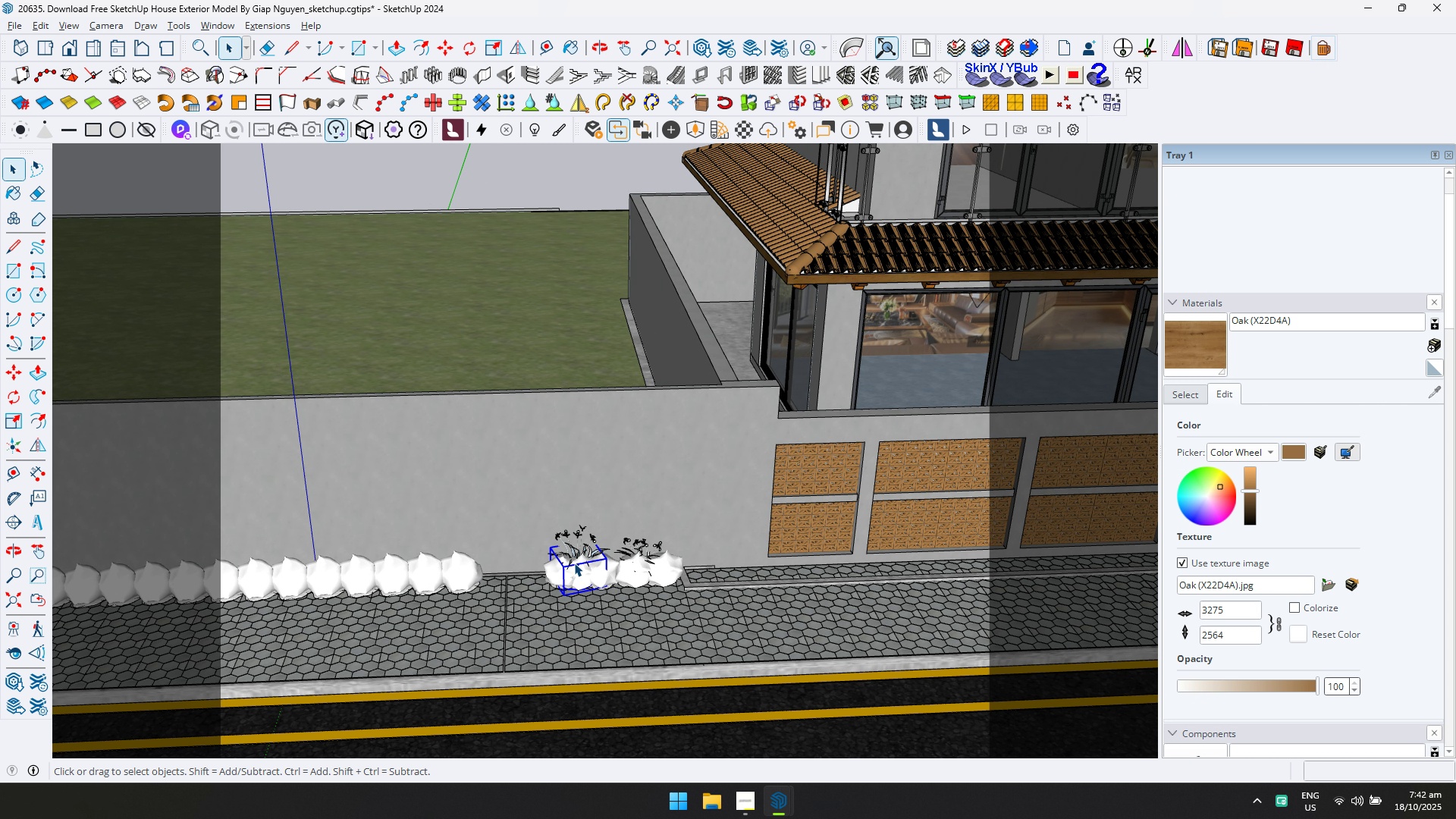 
key(Delete)
 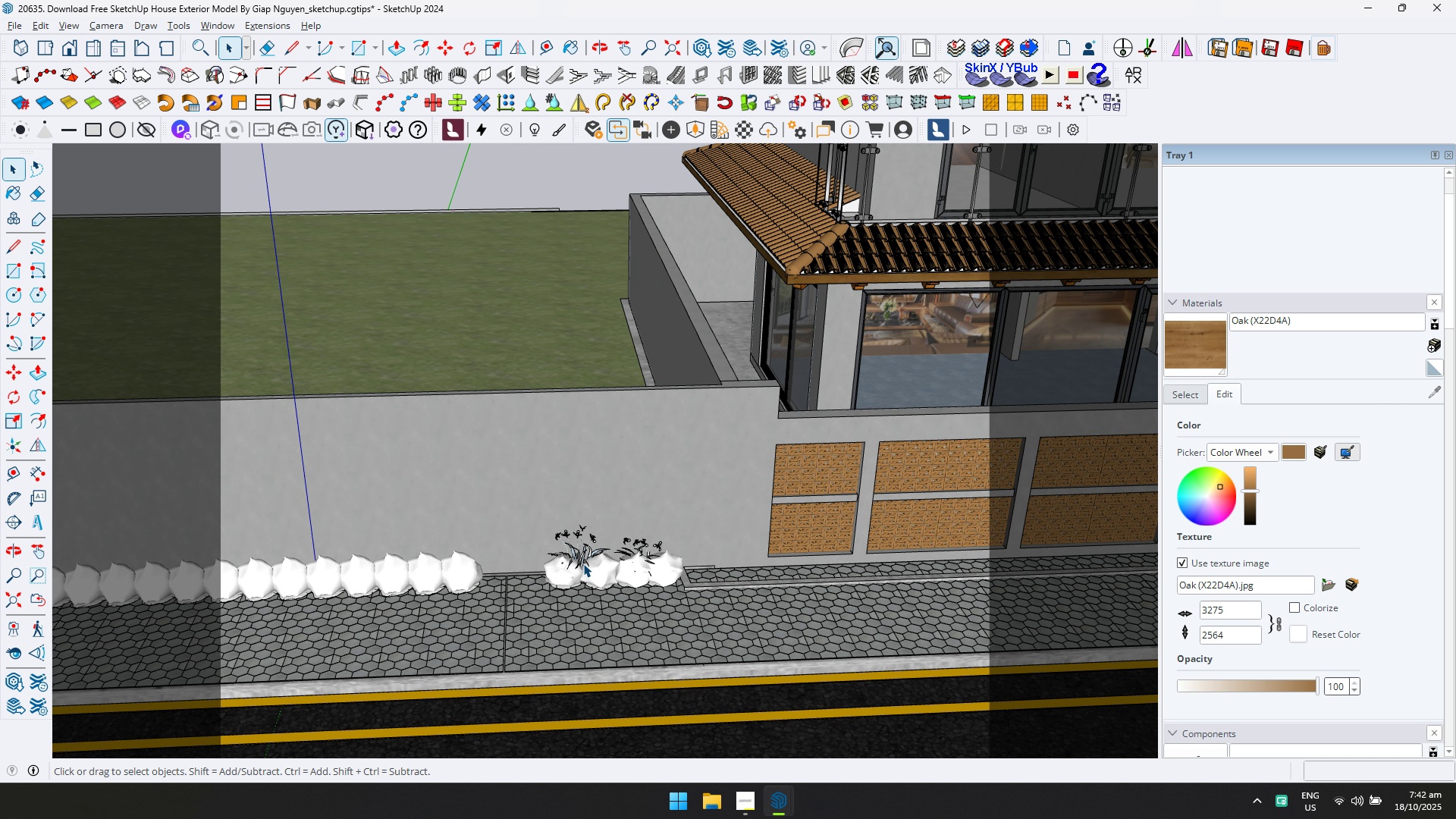 
key(N)
 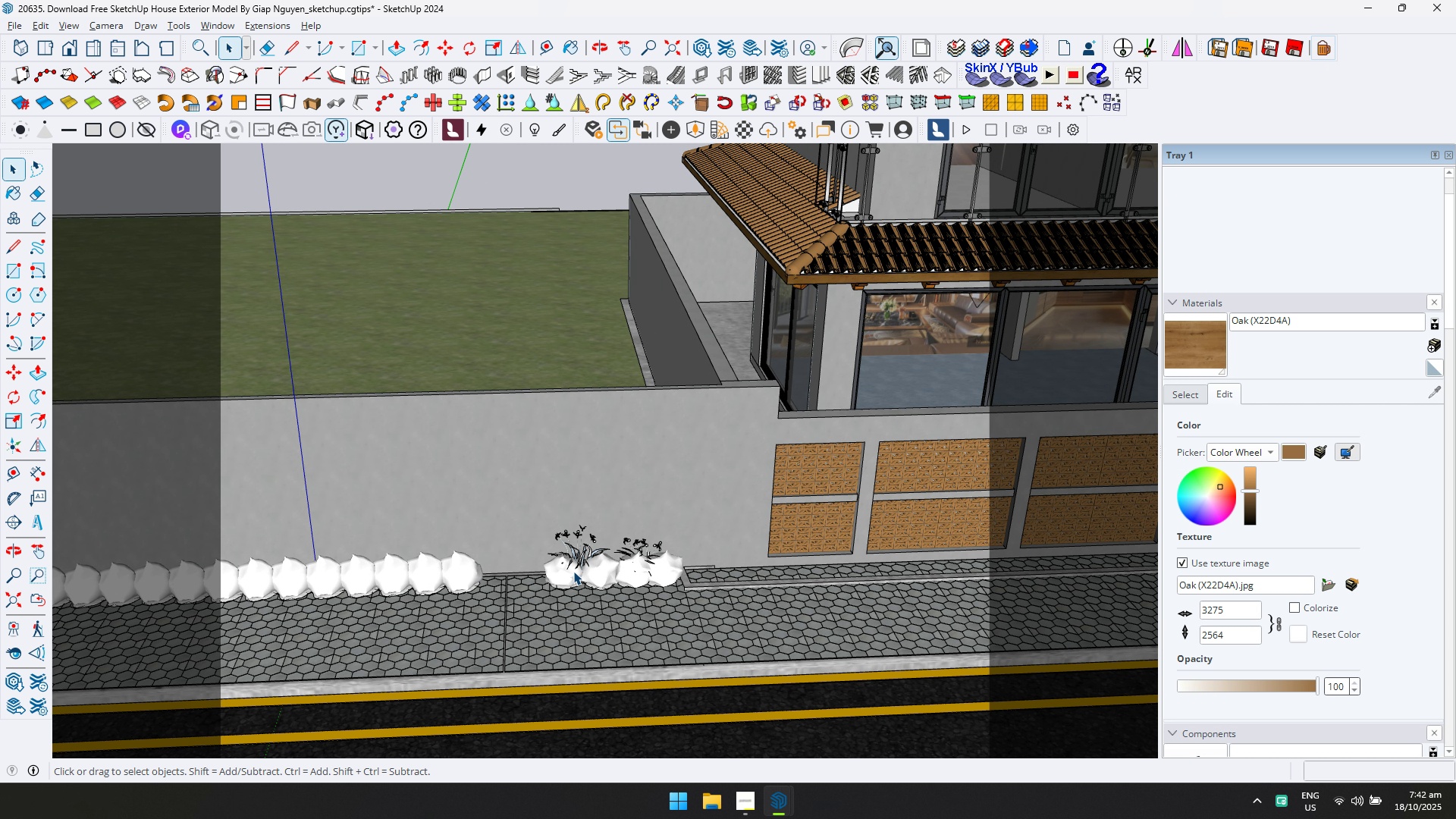 
left_click([573, 571])
 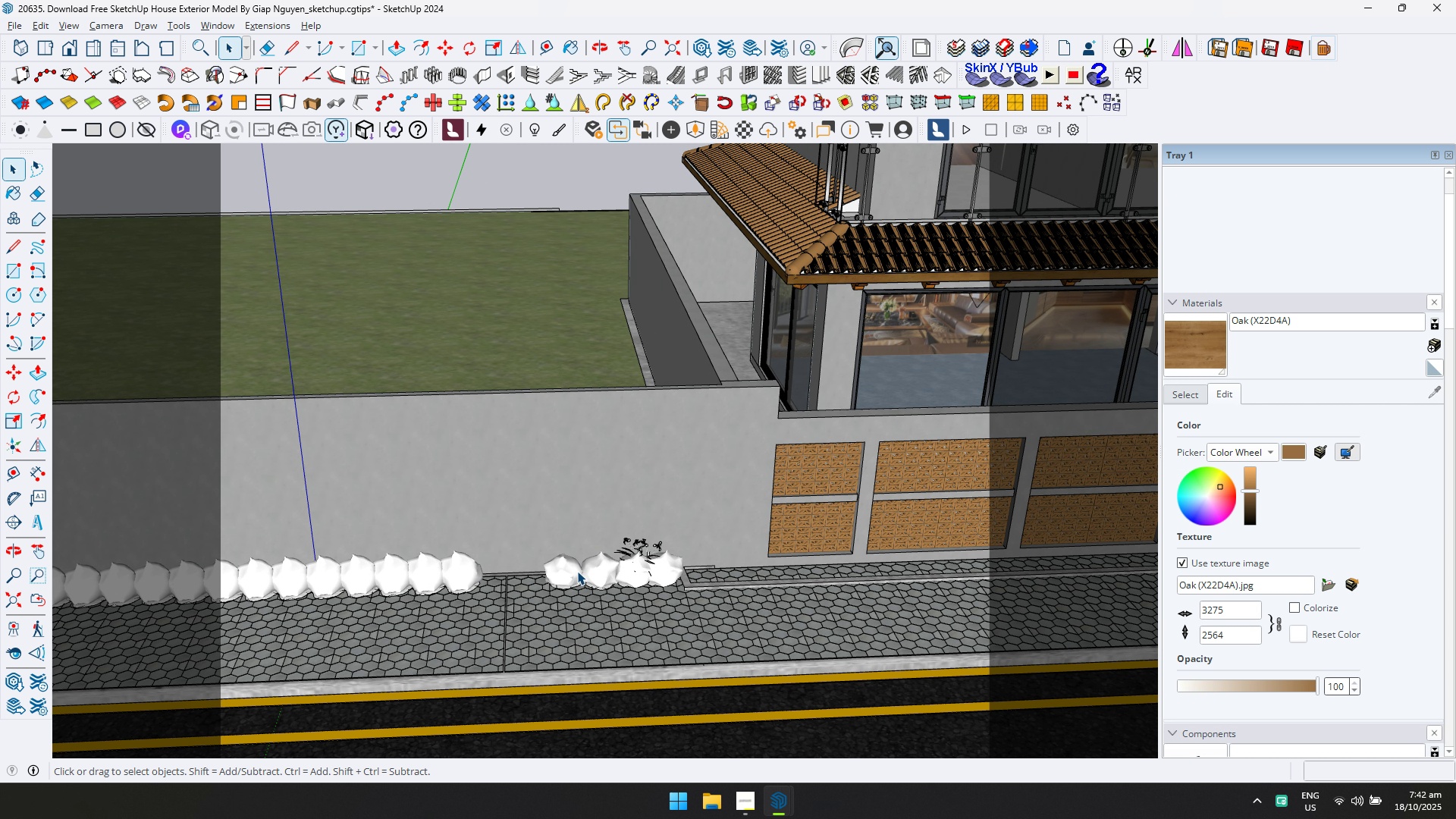 
key(Delete)
 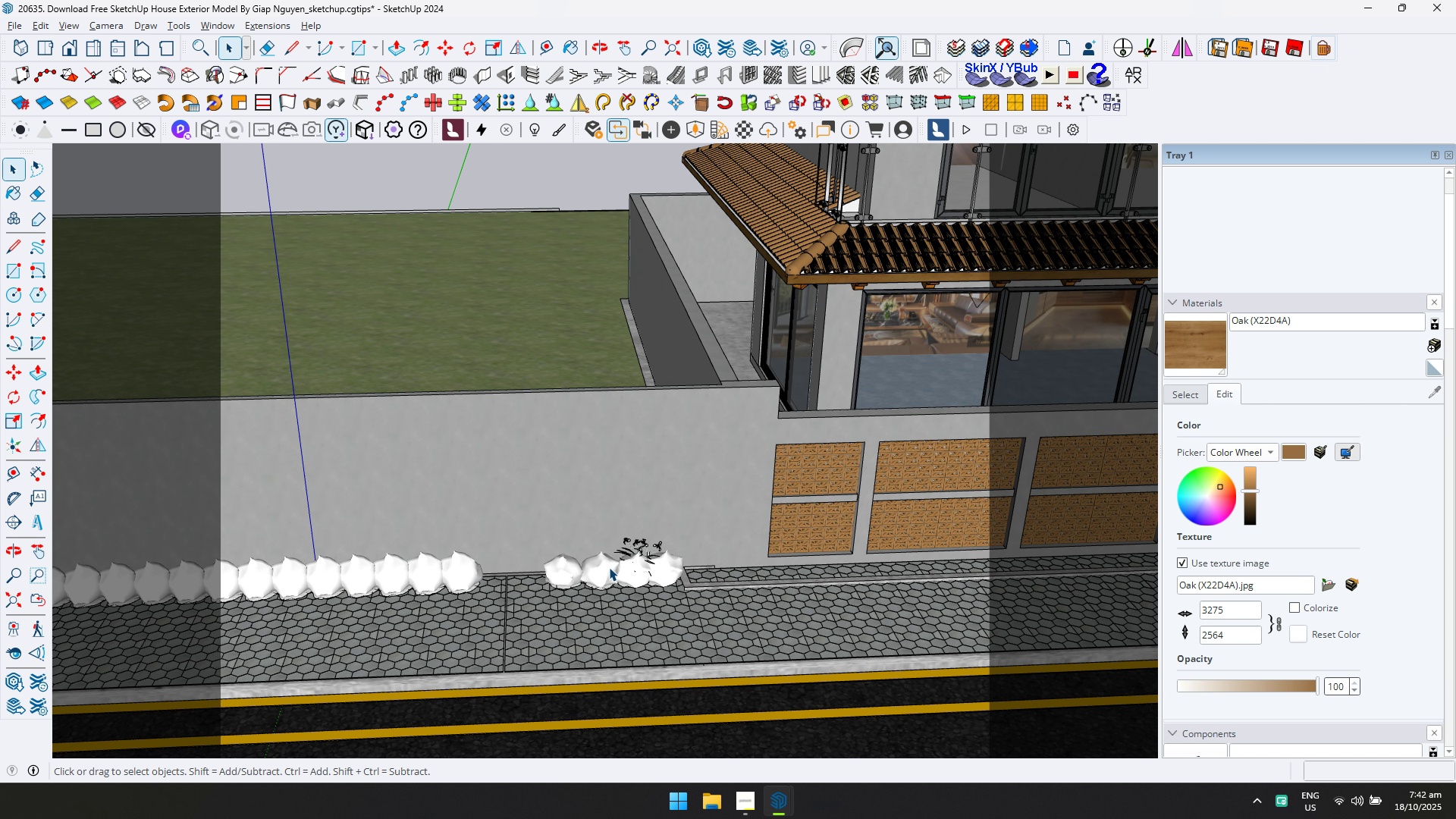 
double_click([609, 567])
 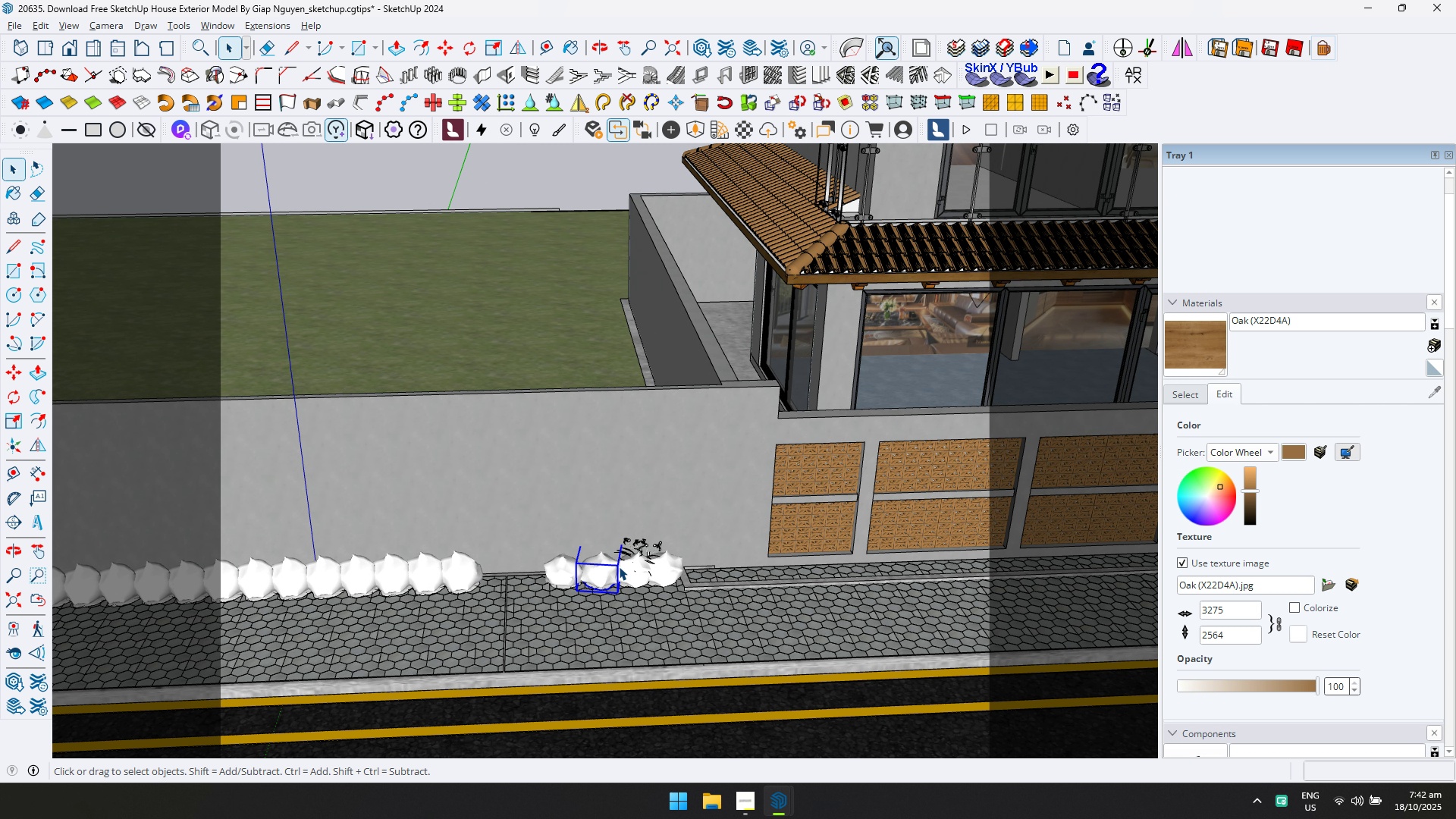 
key(Delete)
 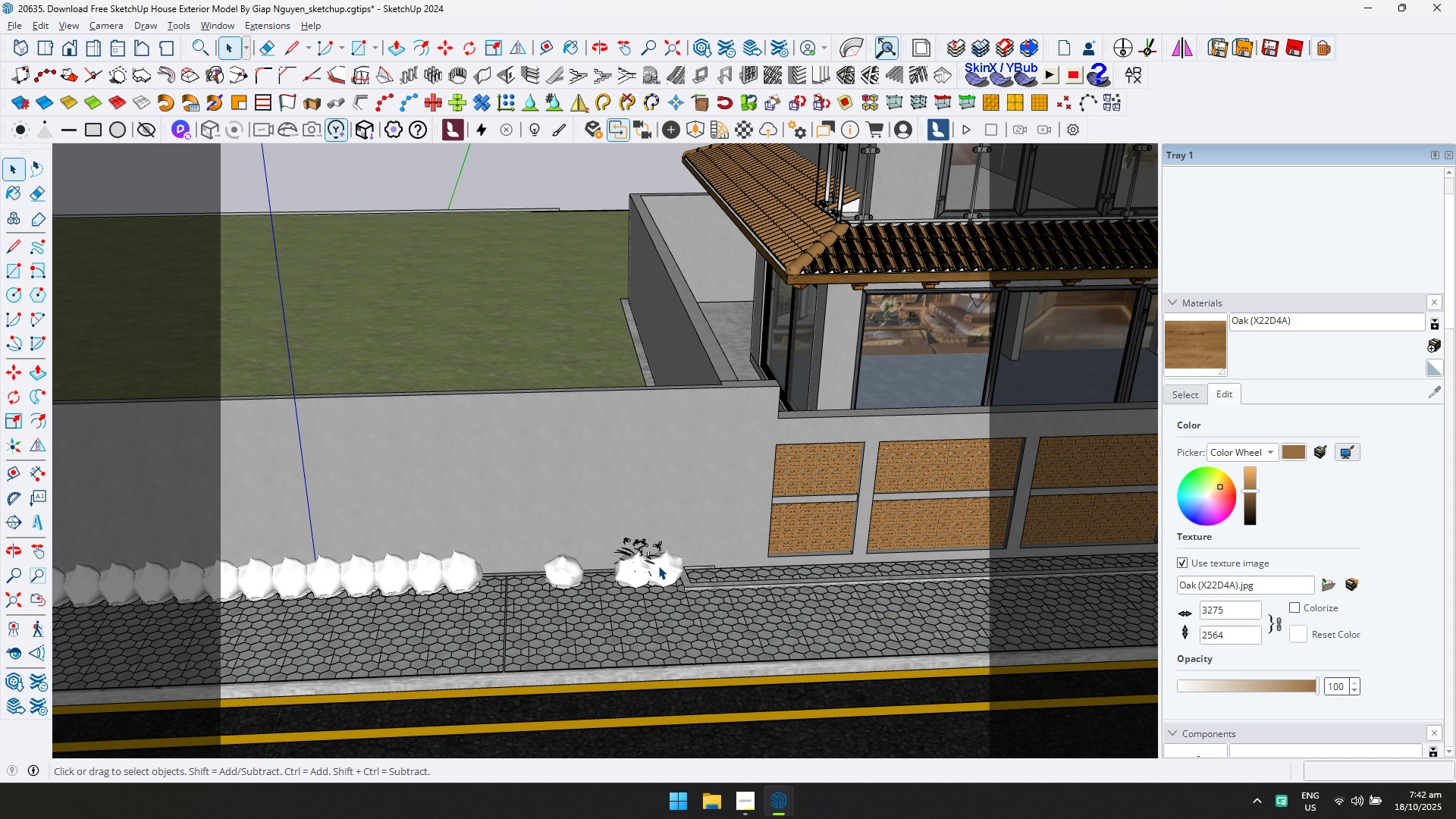 
triple_click([658, 566])
 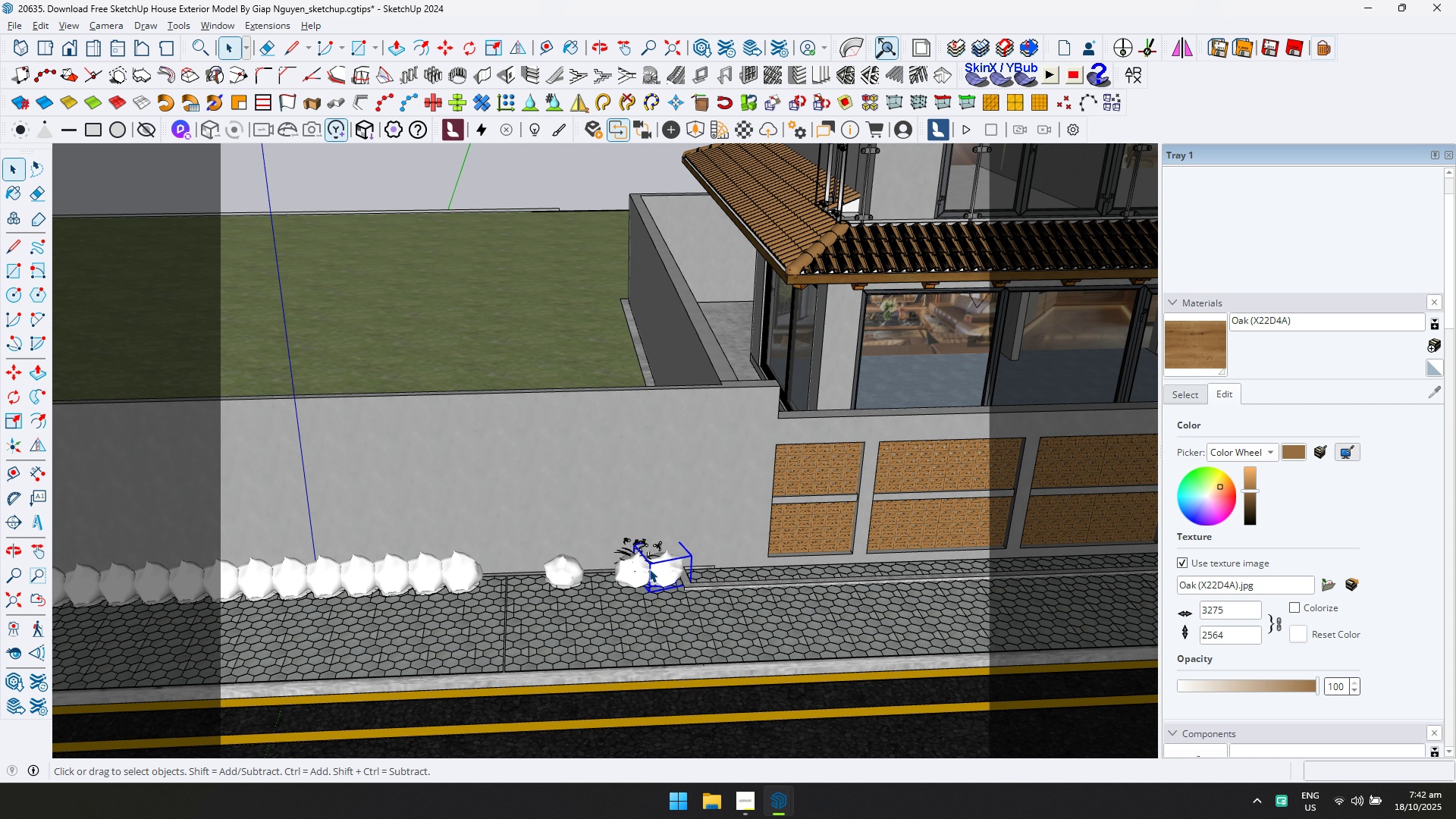 
key(Delete)
 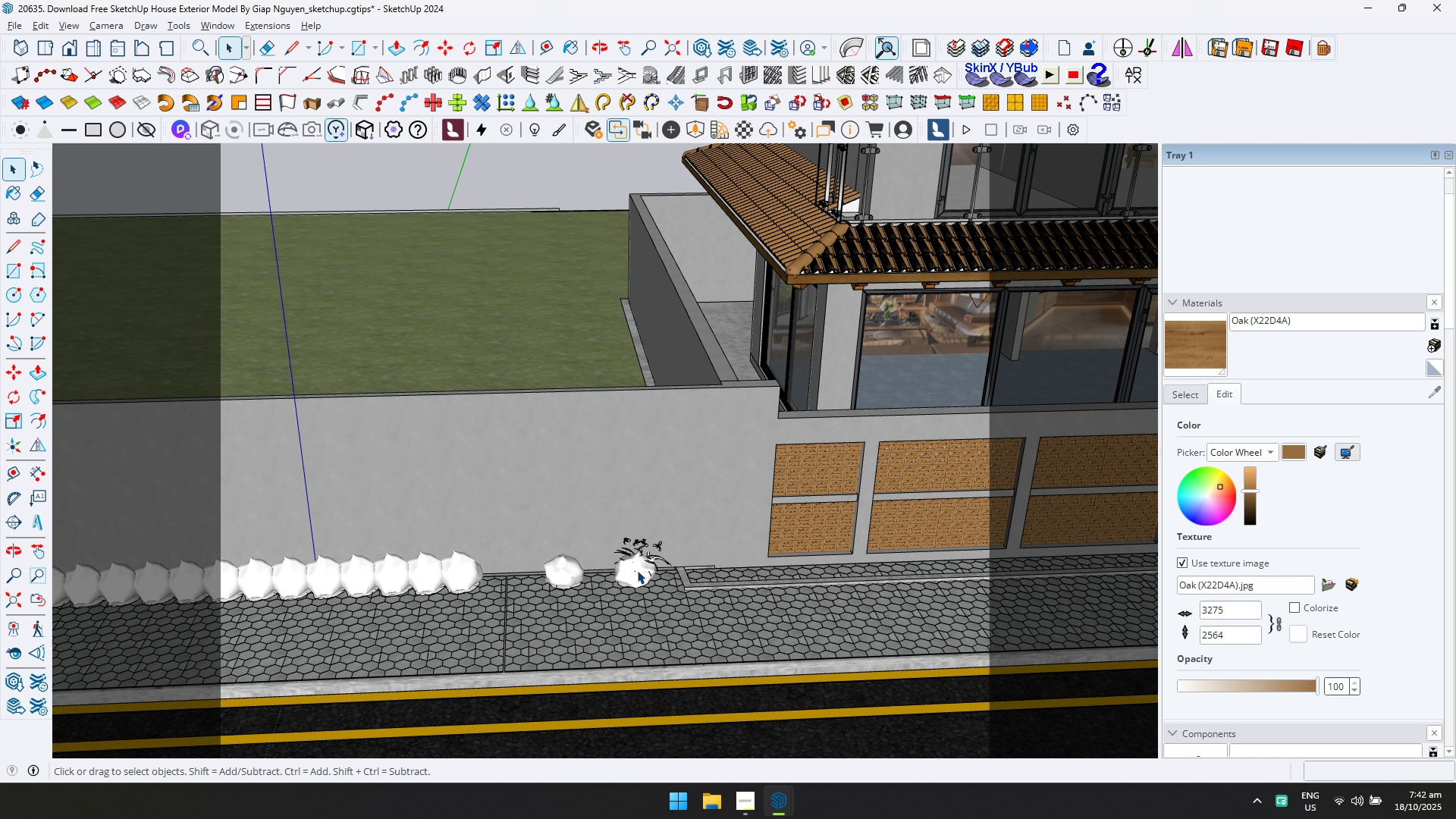 
key(N)
 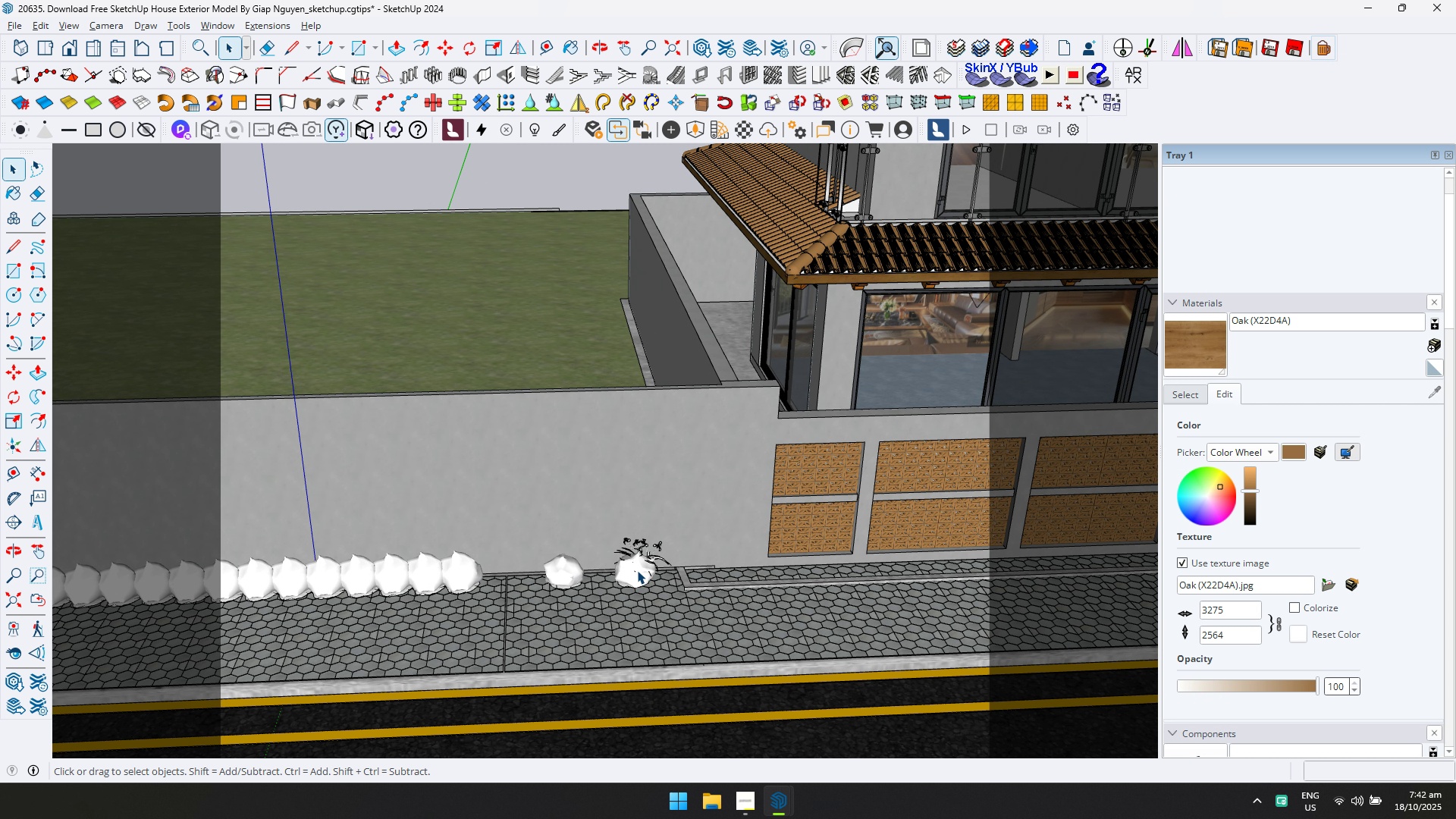 
triple_click([637, 570])
 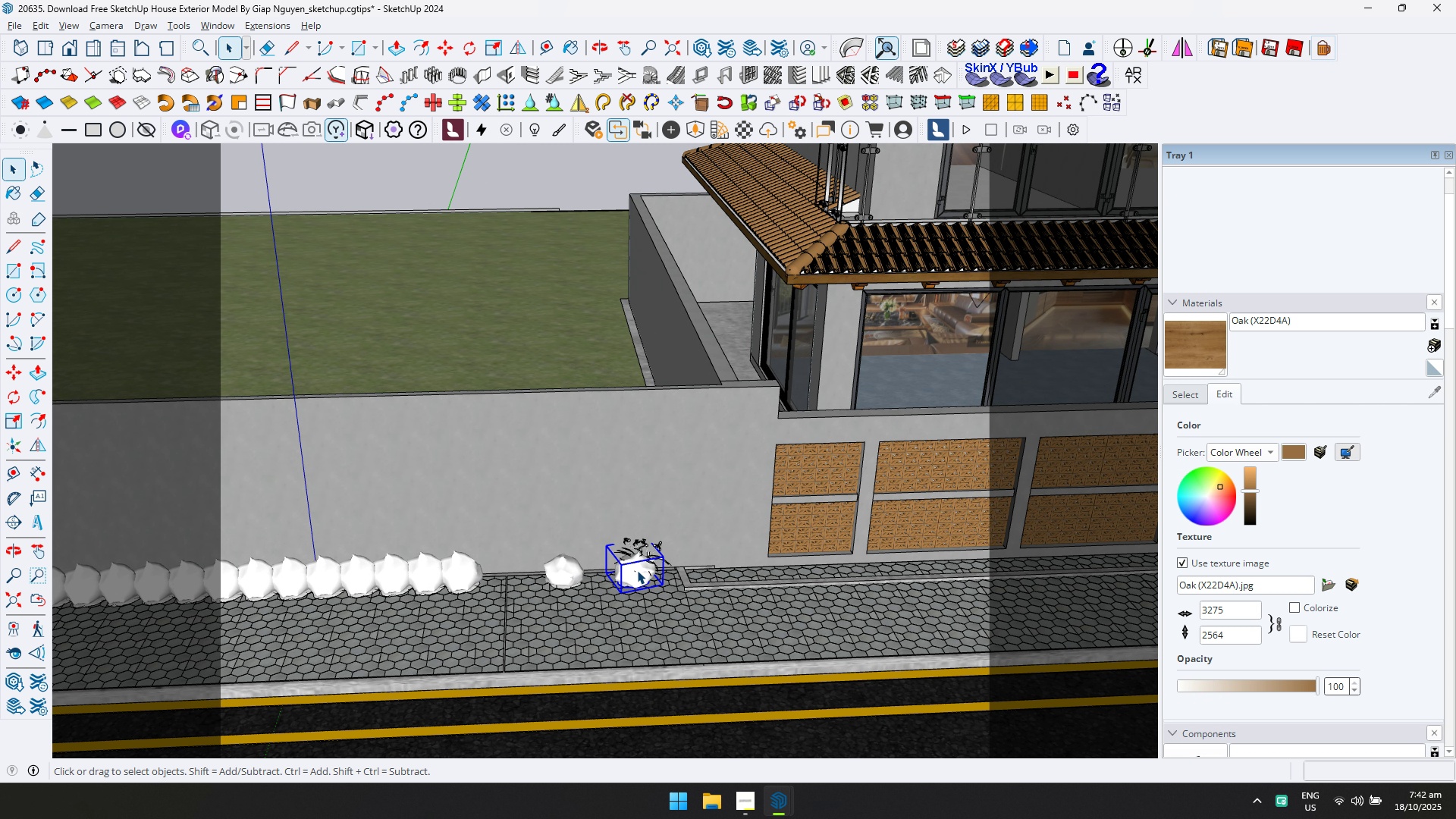 
key(Delete)
 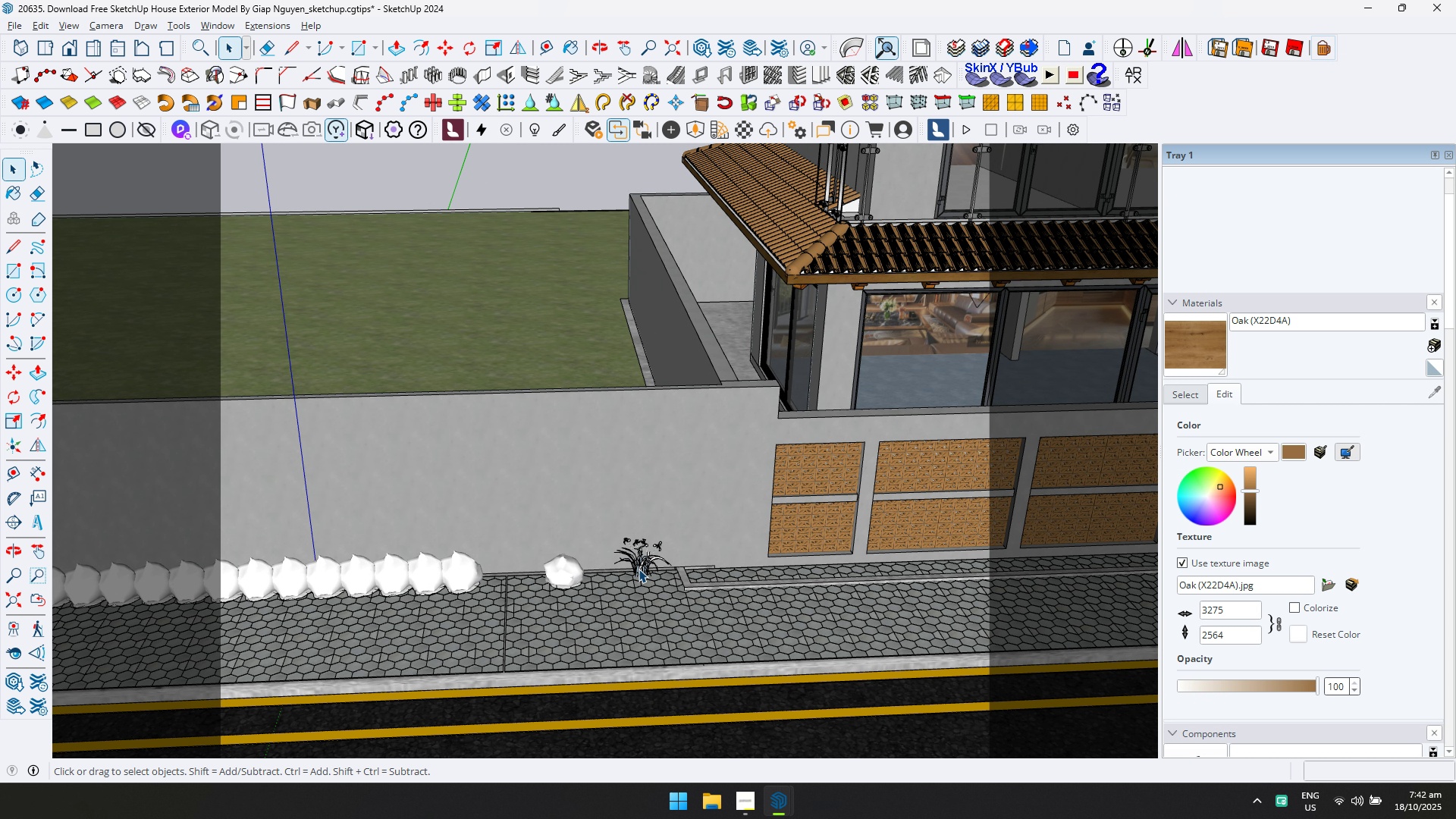 
key(N)
 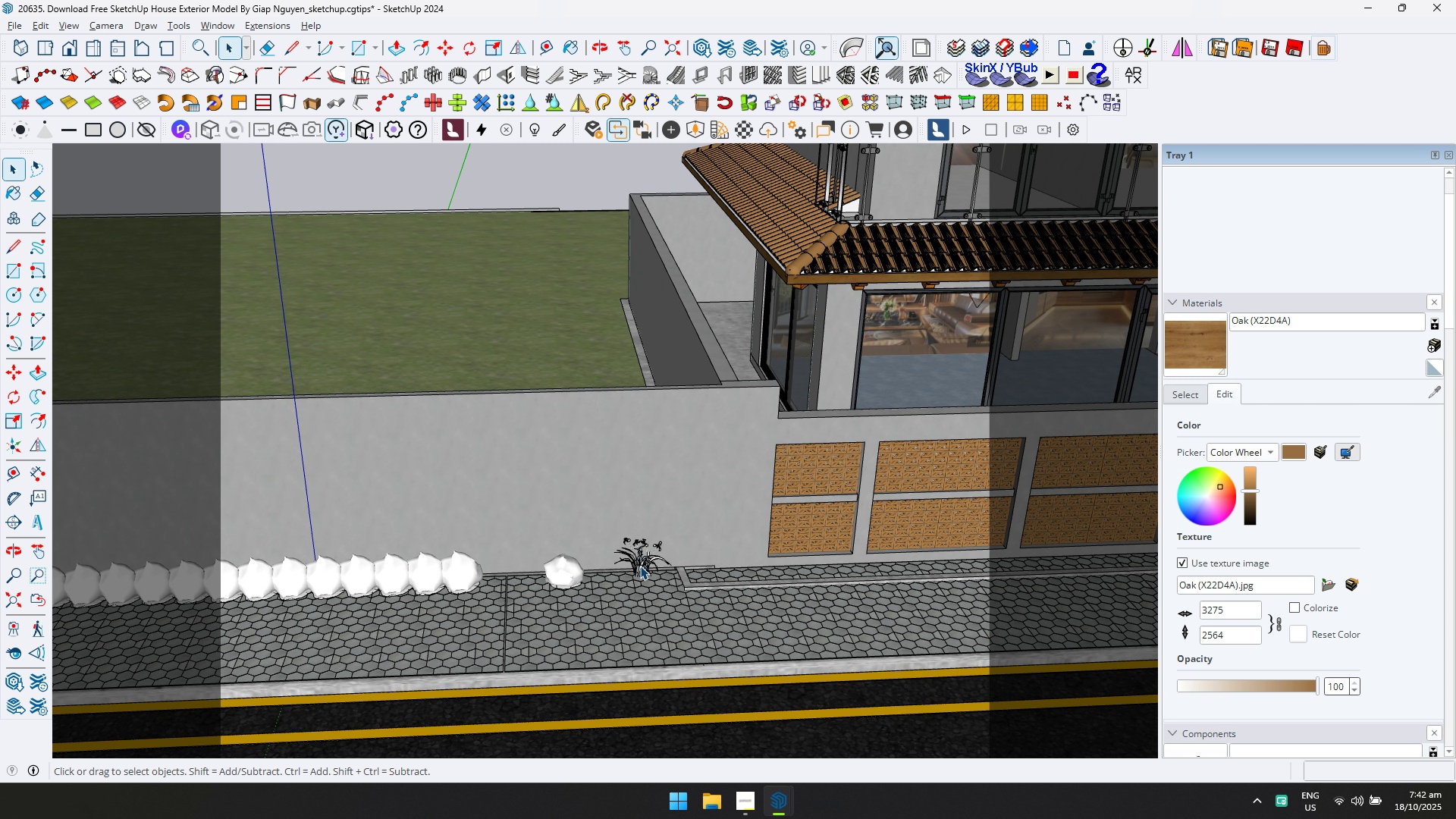 
left_click([640, 566])
 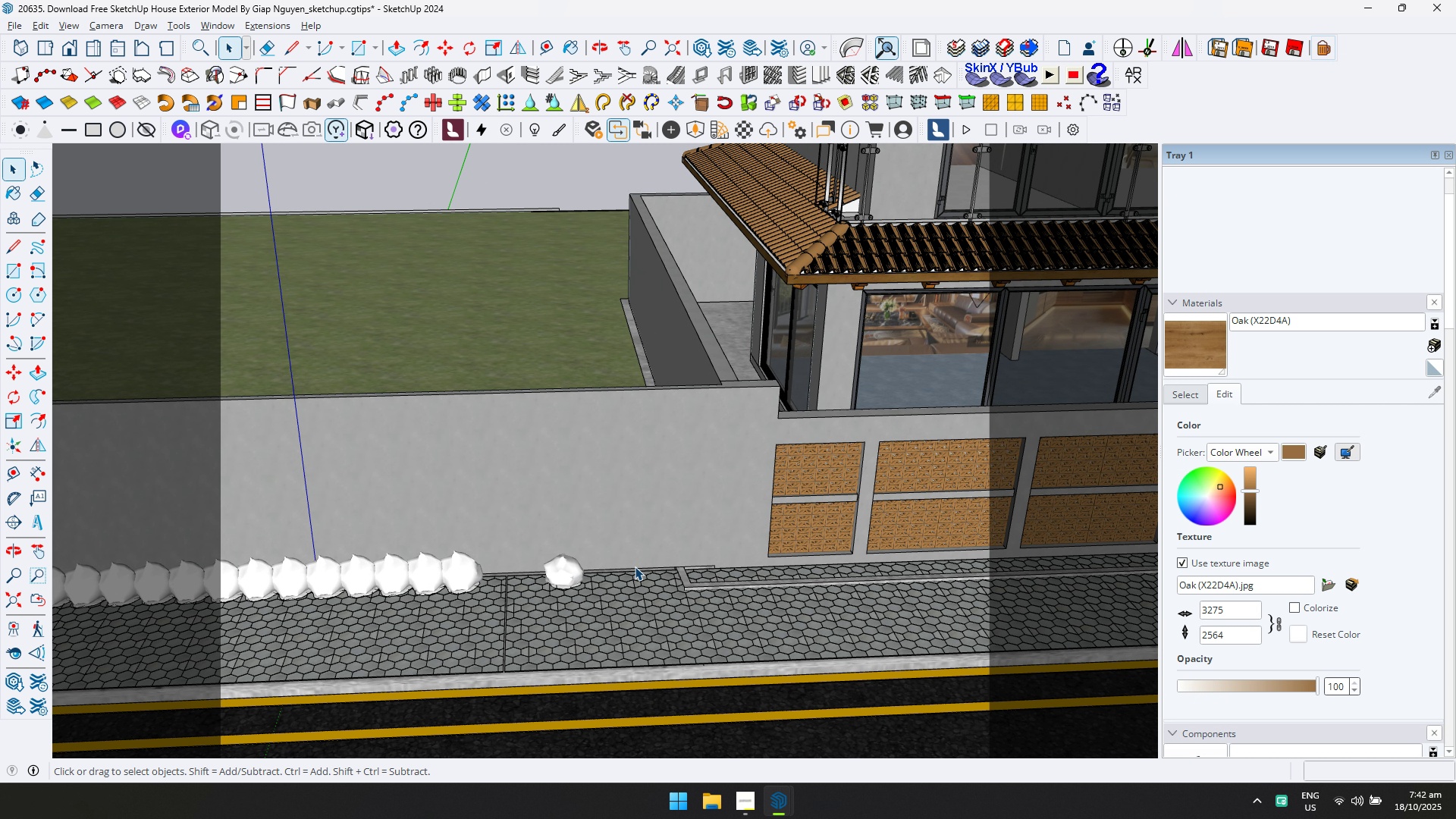 
key(Delete)
 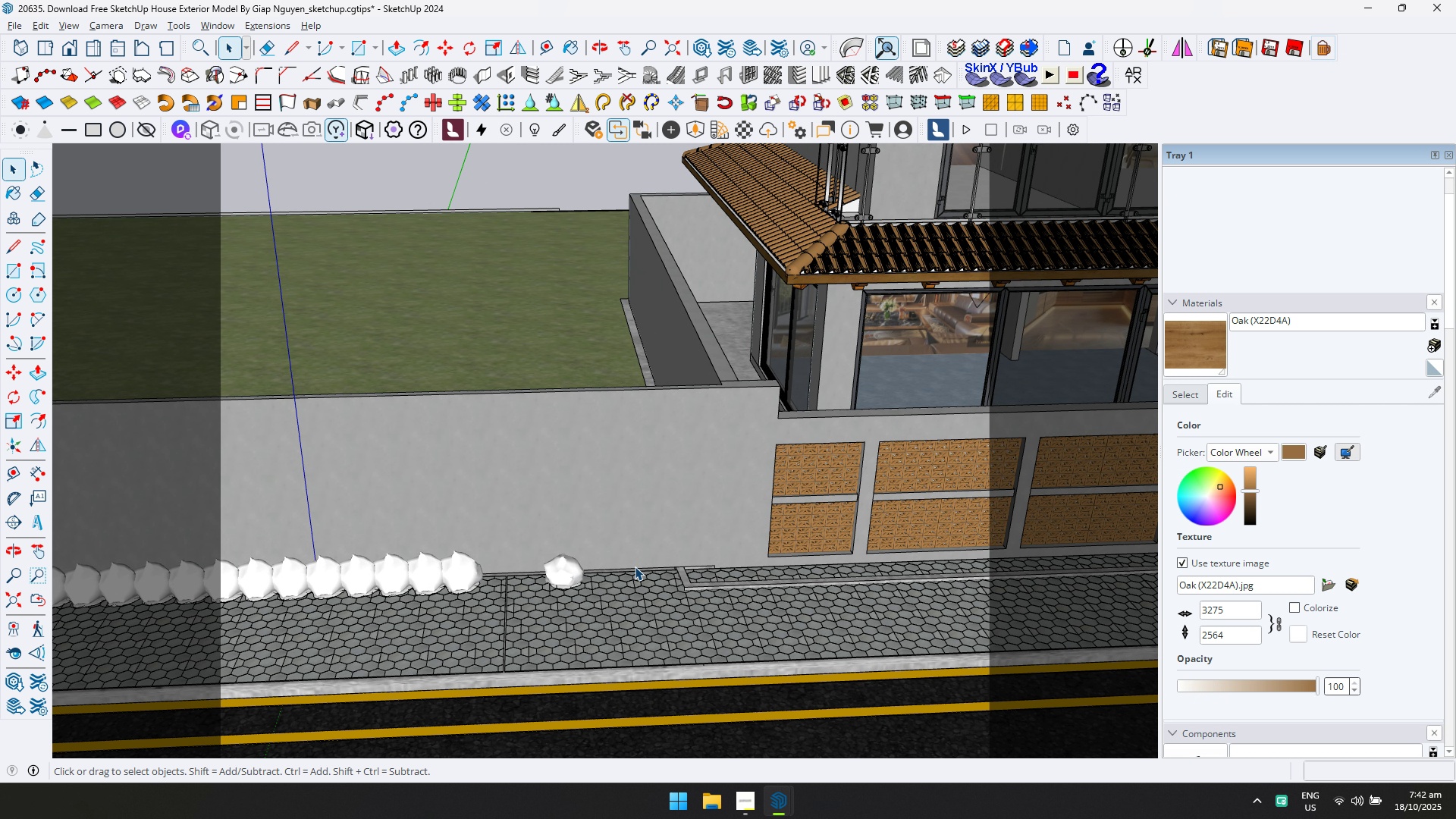 
key(N)
 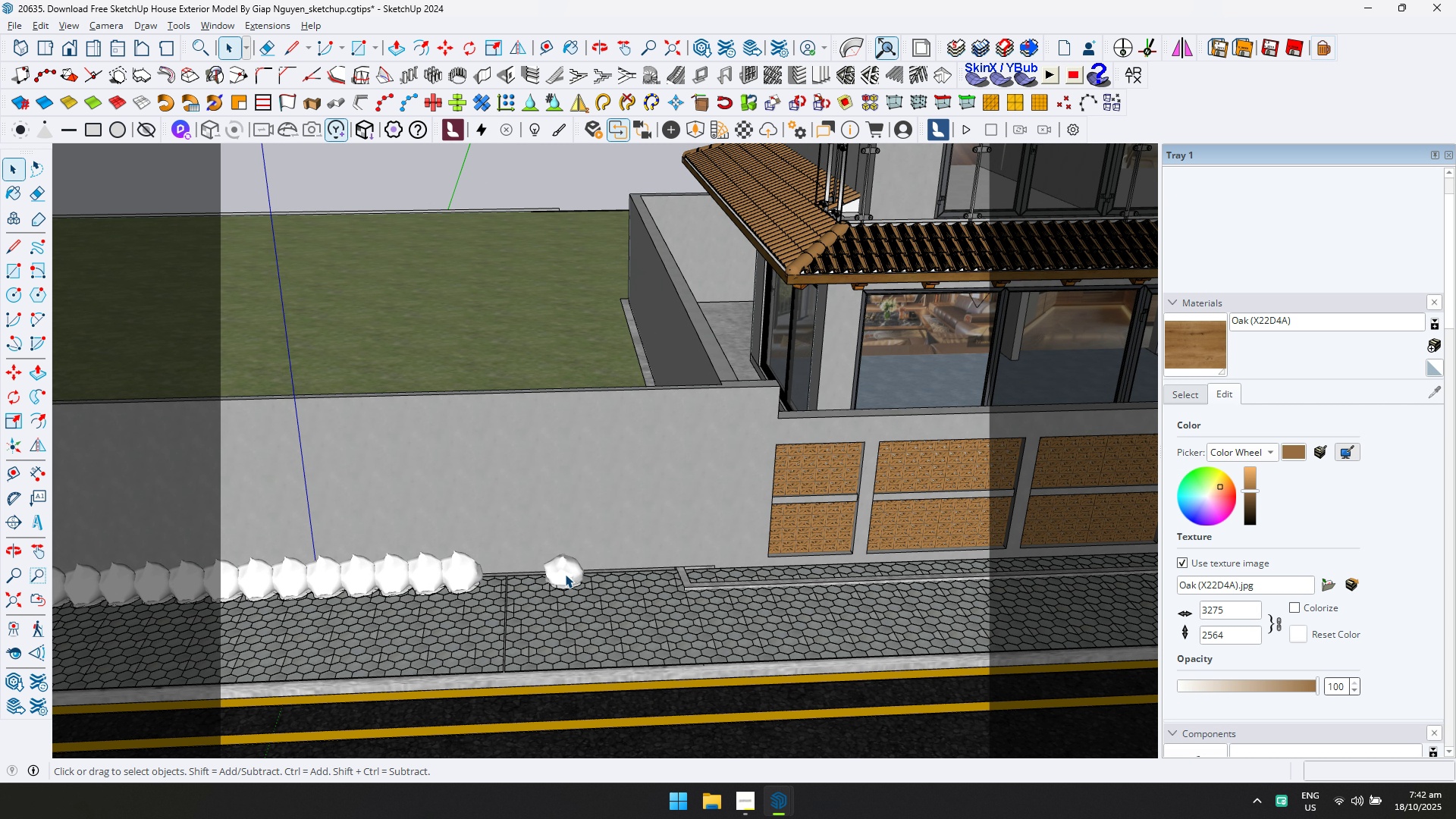 
left_click([565, 574])
 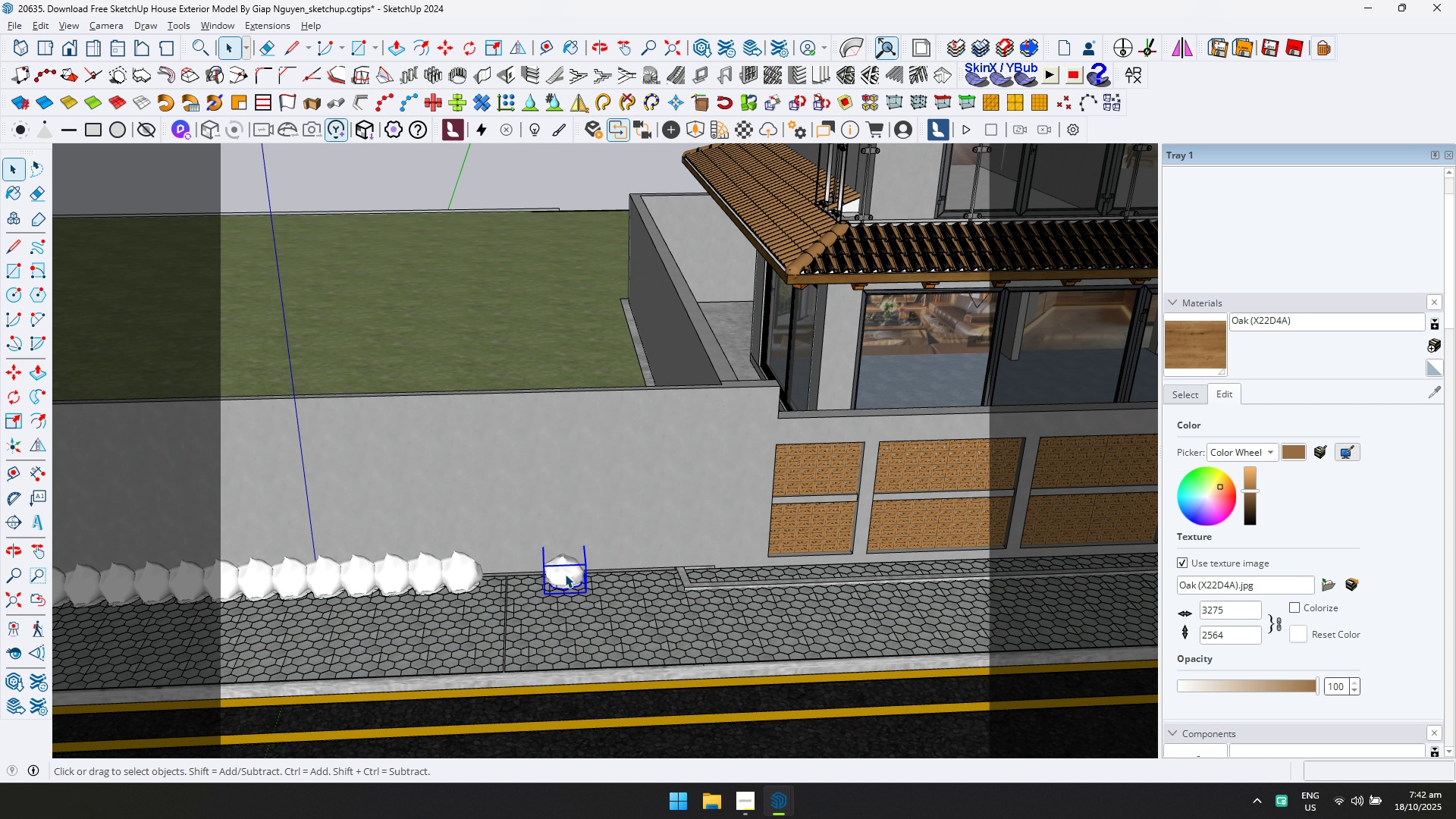 
key(Delete)
 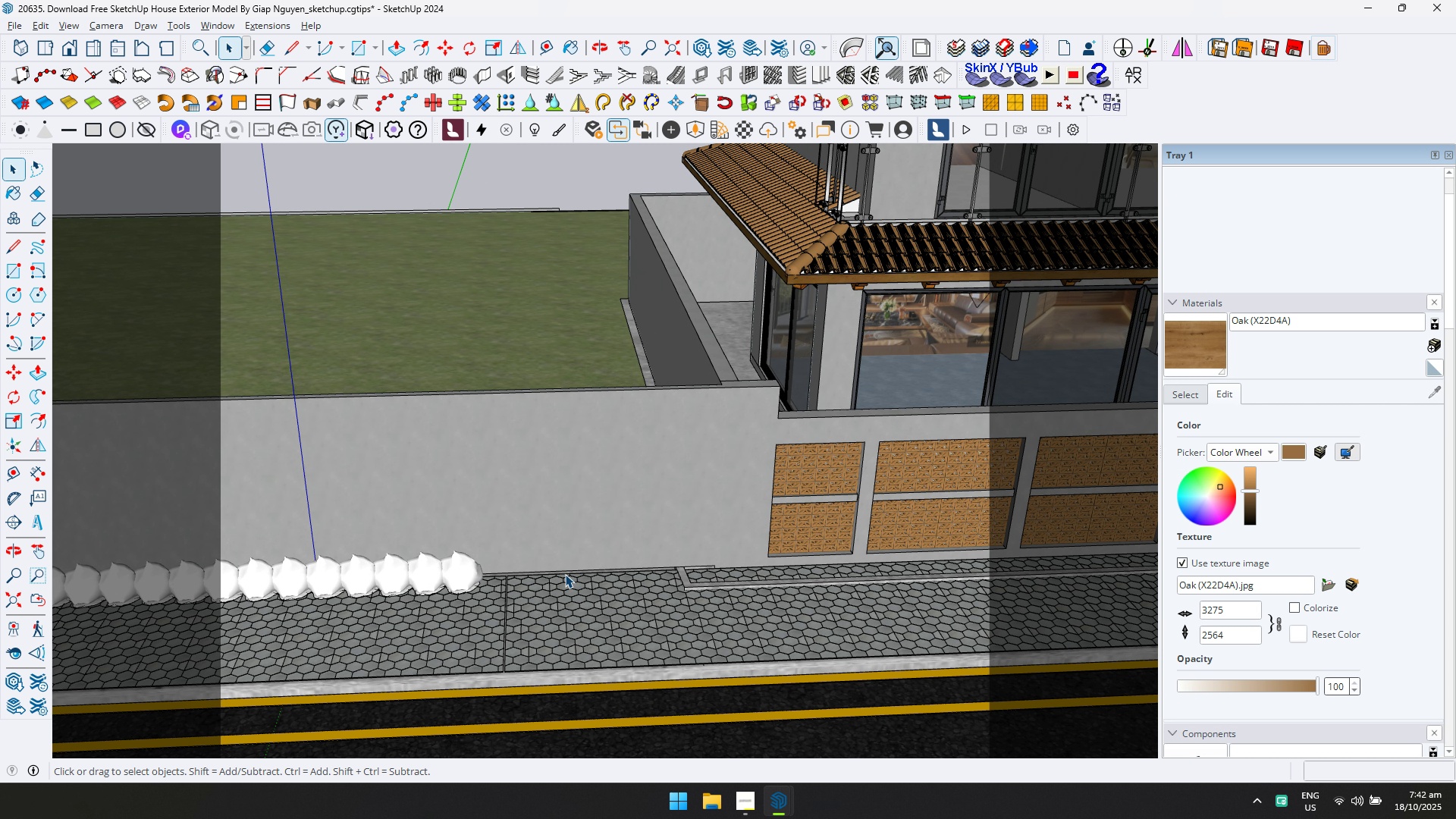 
key(N)
 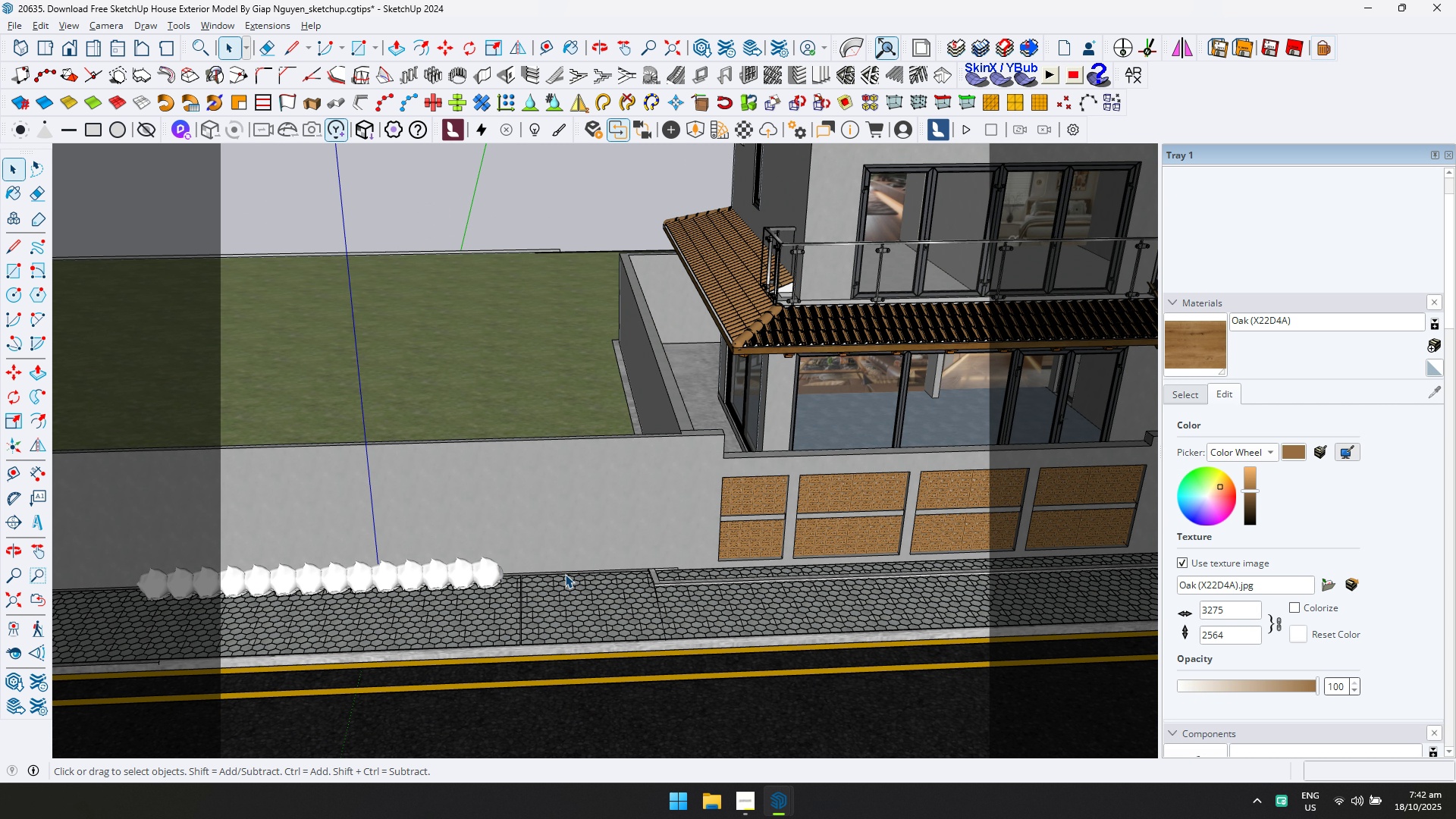 
scroll: coordinate [559, 575], scroll_direction: down, amount: 12.0
 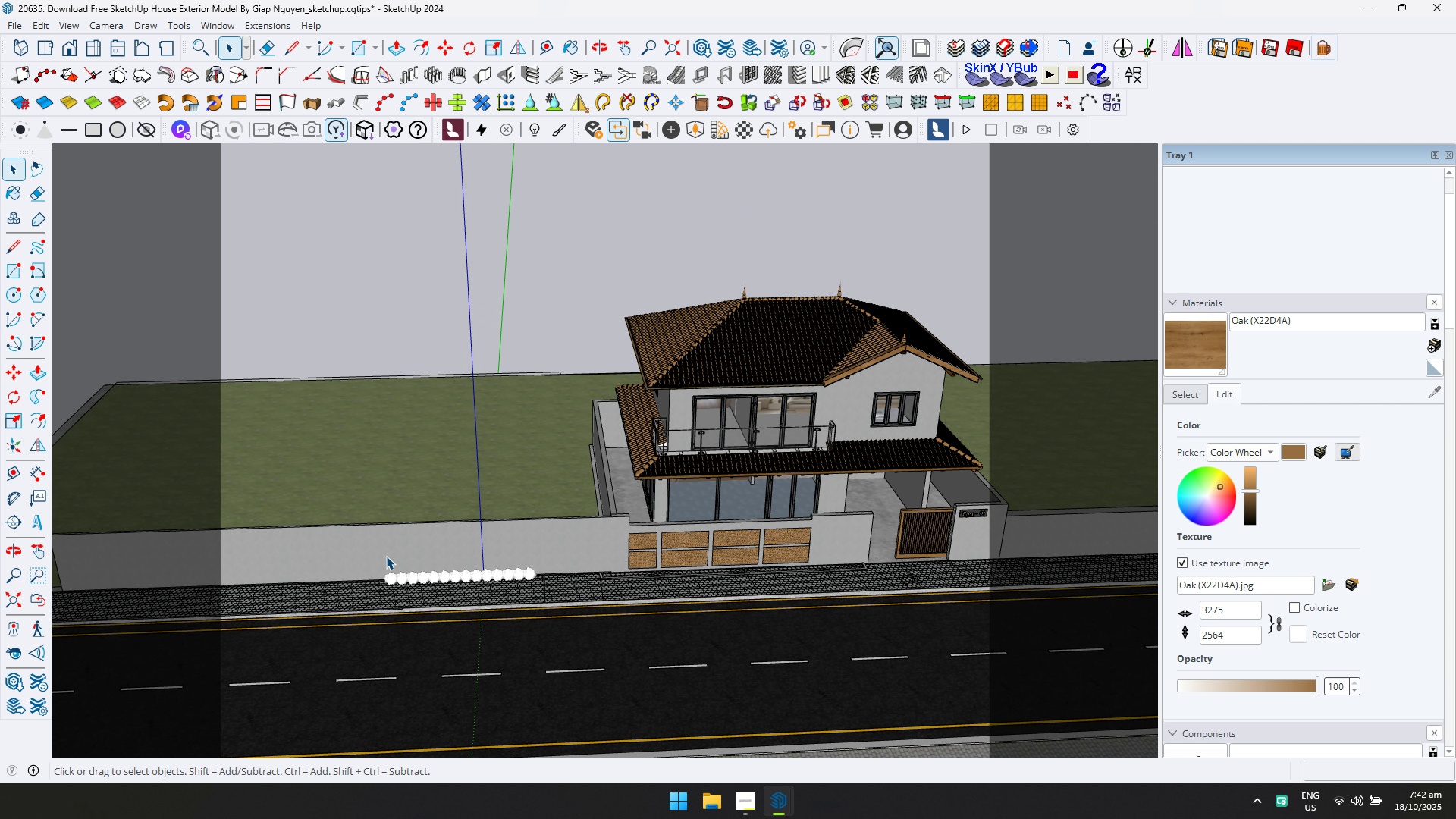 
left_click_drag(start_coordinate=[381, 555], to_coordinate=[545, 588])
 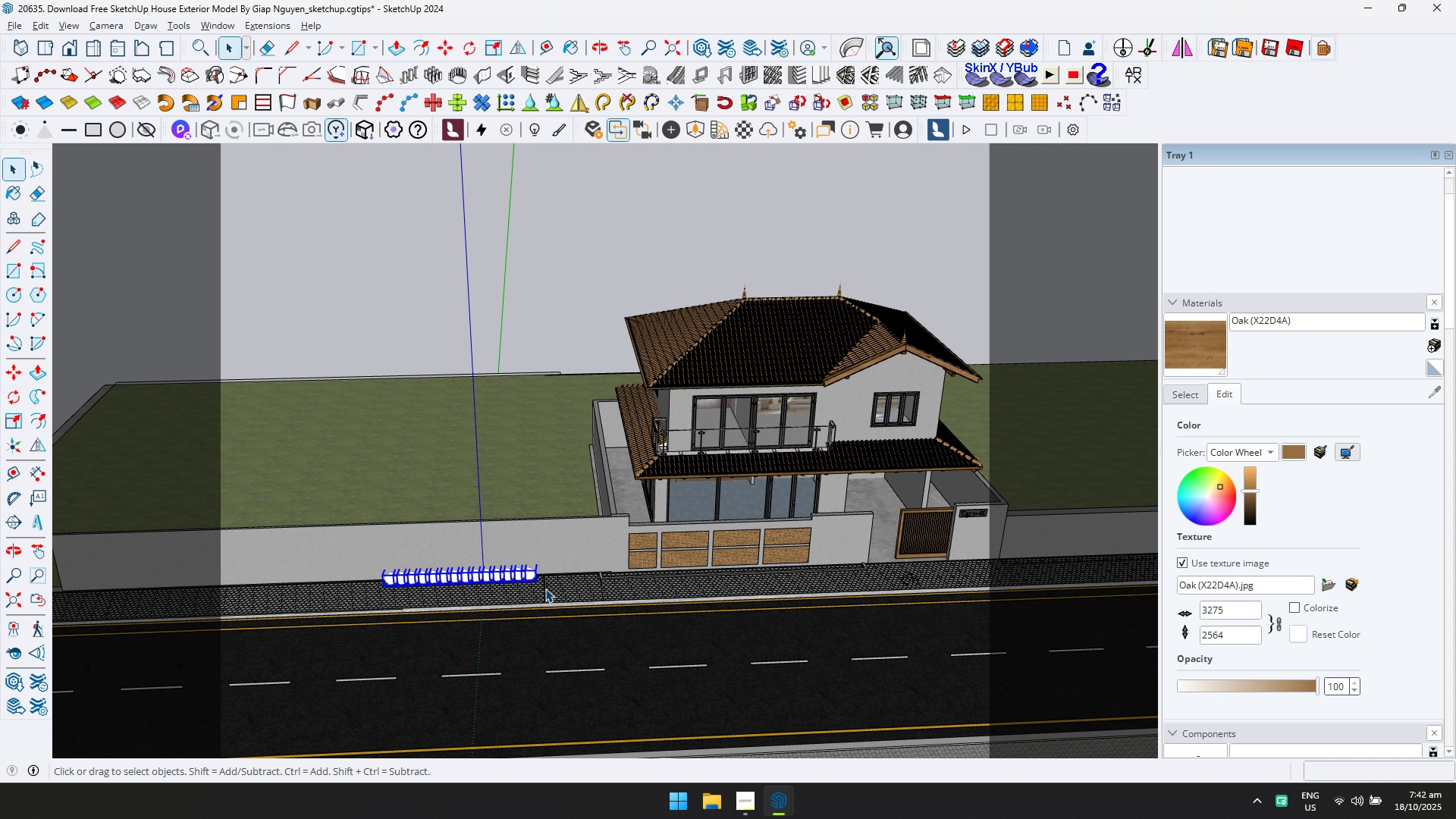 
key(Delete)
 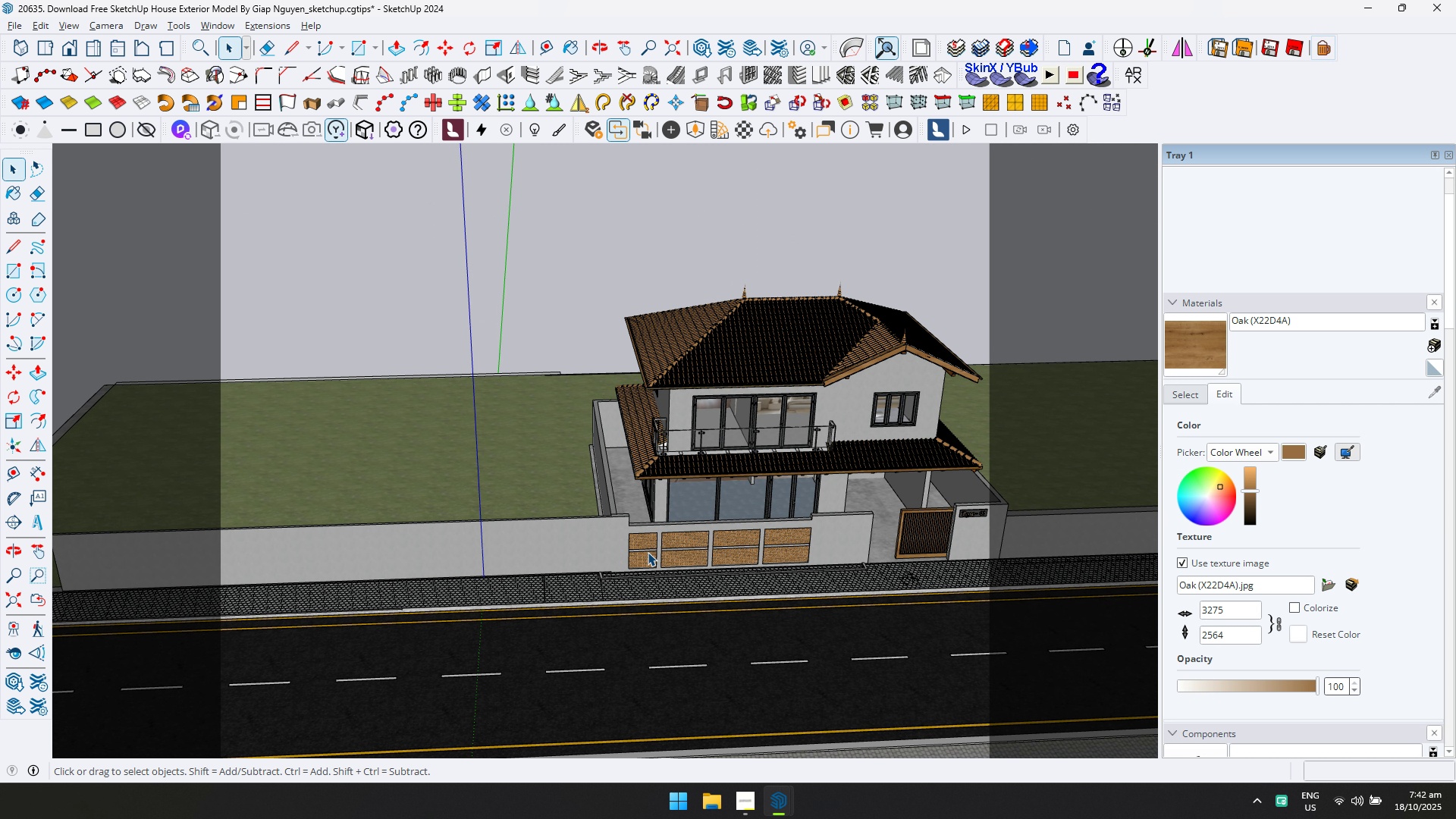 
scroll: coordinate [608, 401], scroll_direction: up, amount: 4.0
 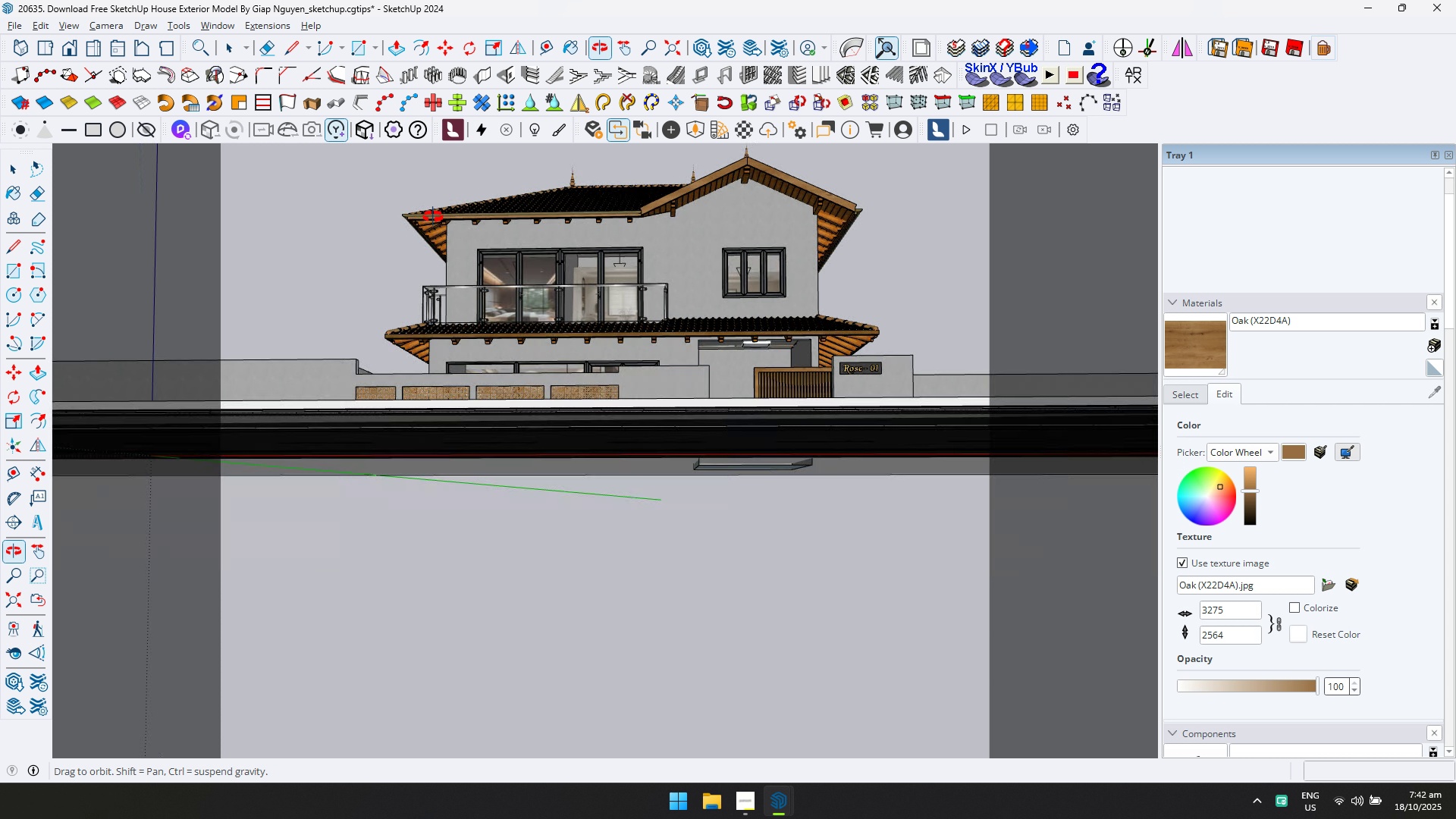 
key(Escape)
 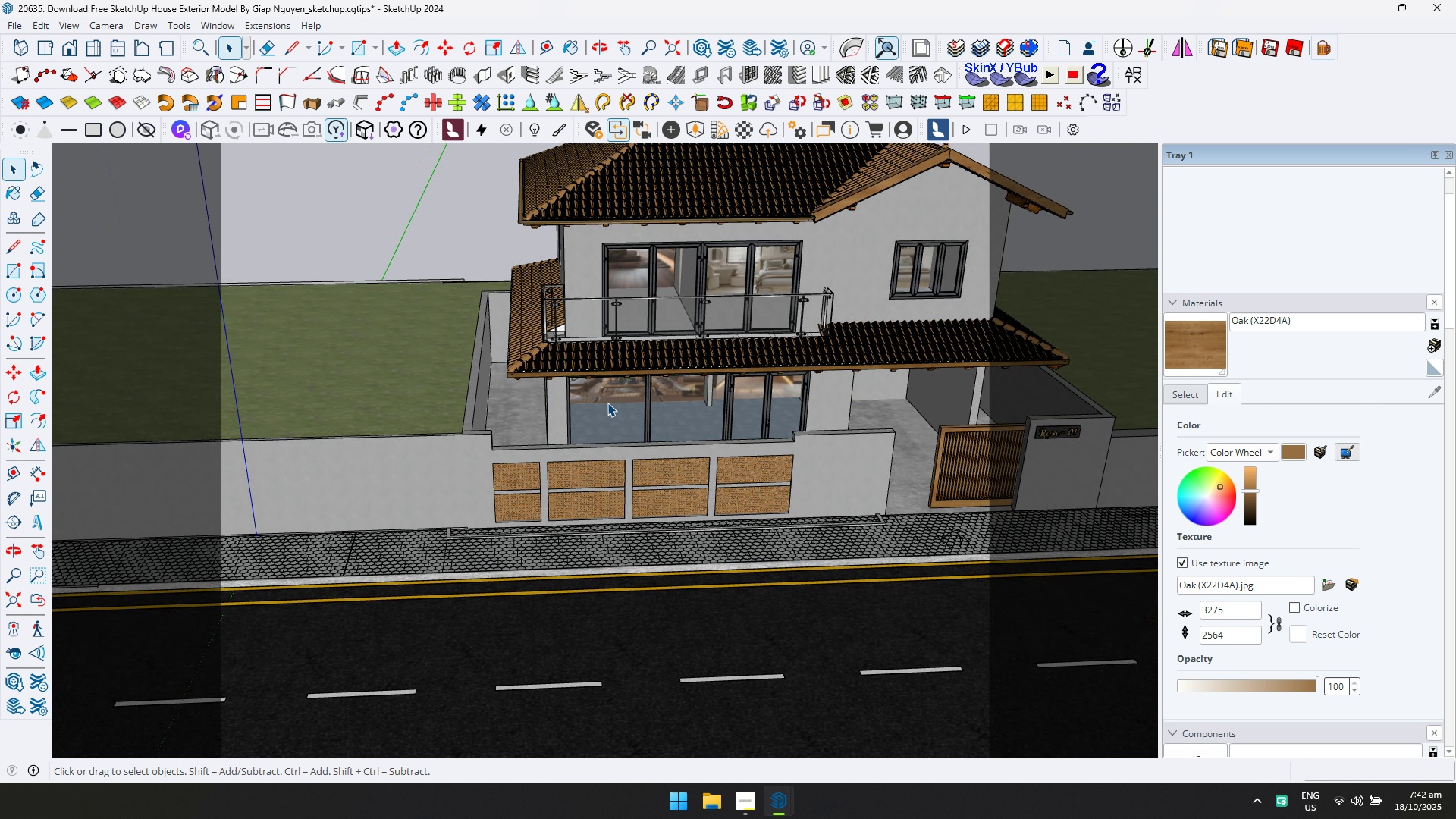 
hold_key(key=ShiftLeft, duration=0.33)
 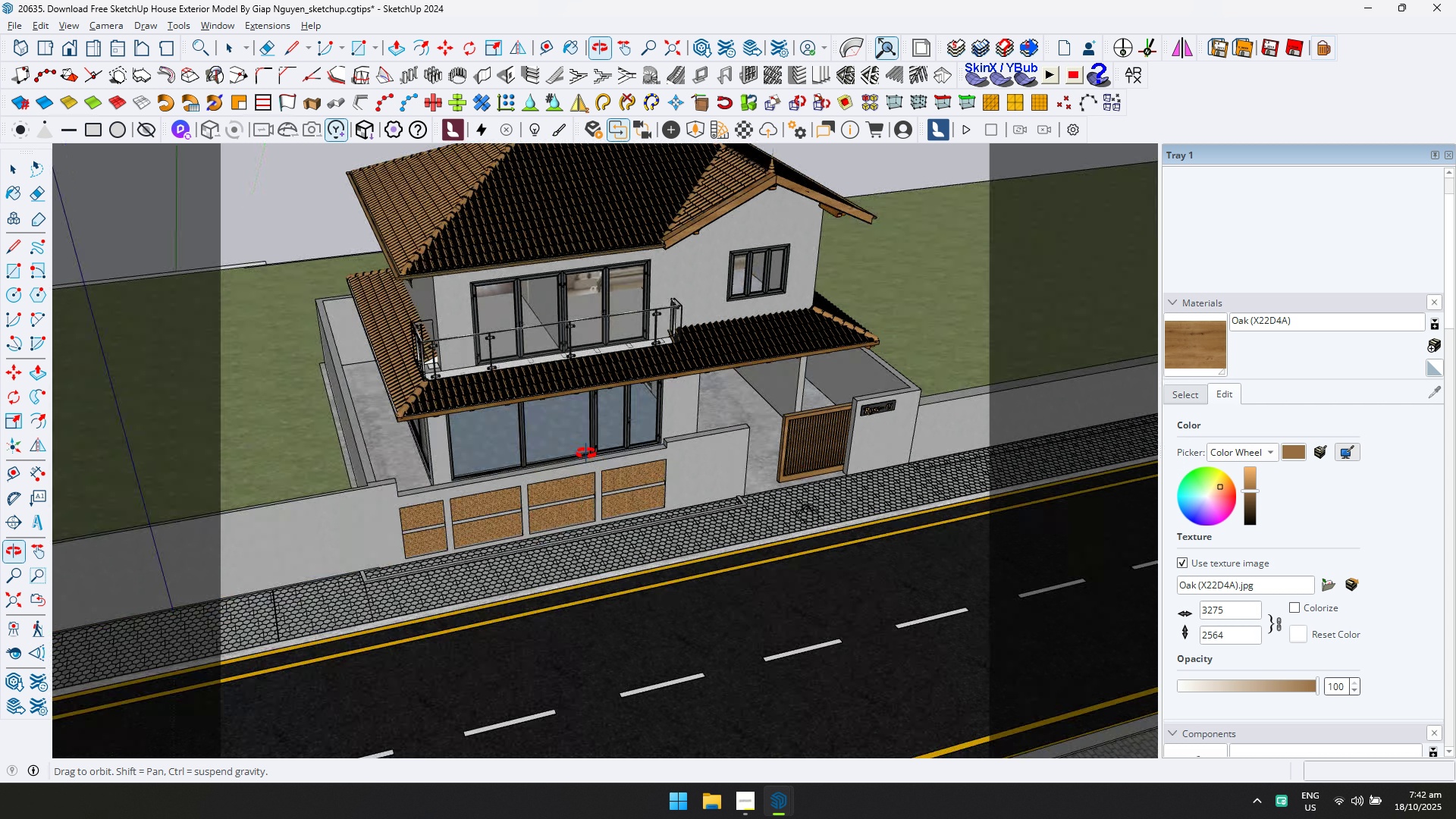 
scroll: coordinate [585, 404], scroll_direction: down, amount: 3.0